 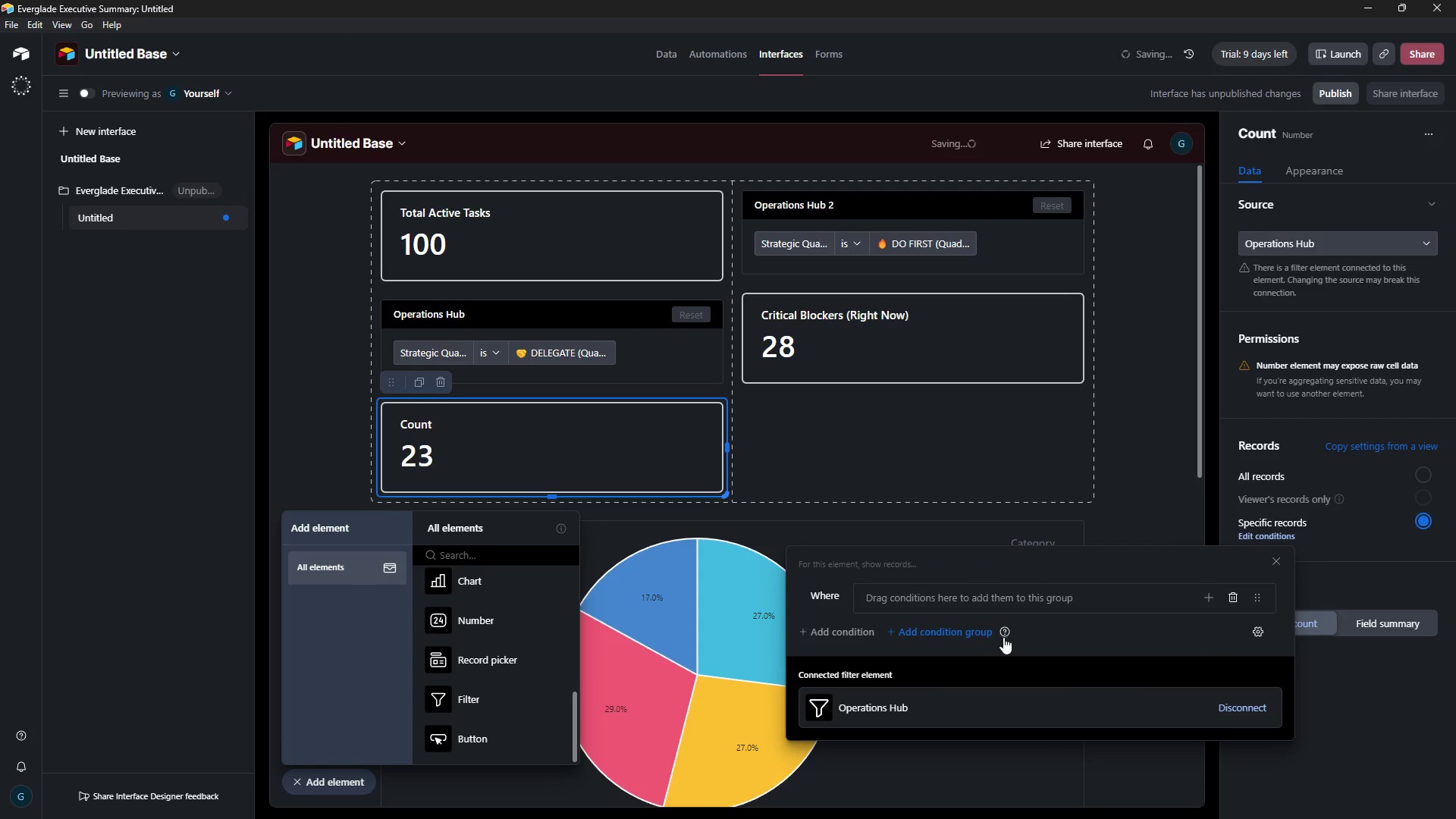 
left_click([836, 629])
 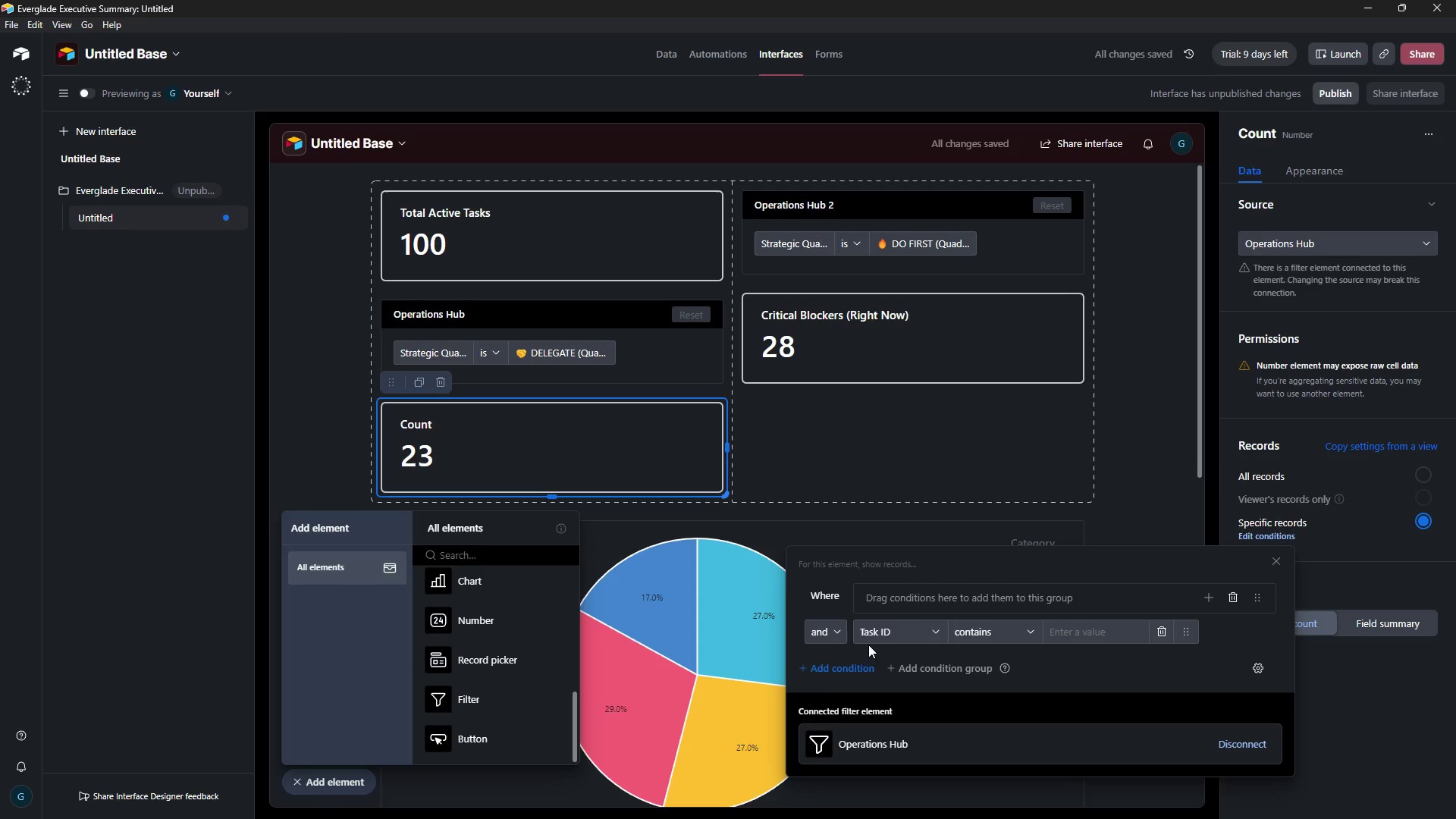 
left_click([841, 632])
 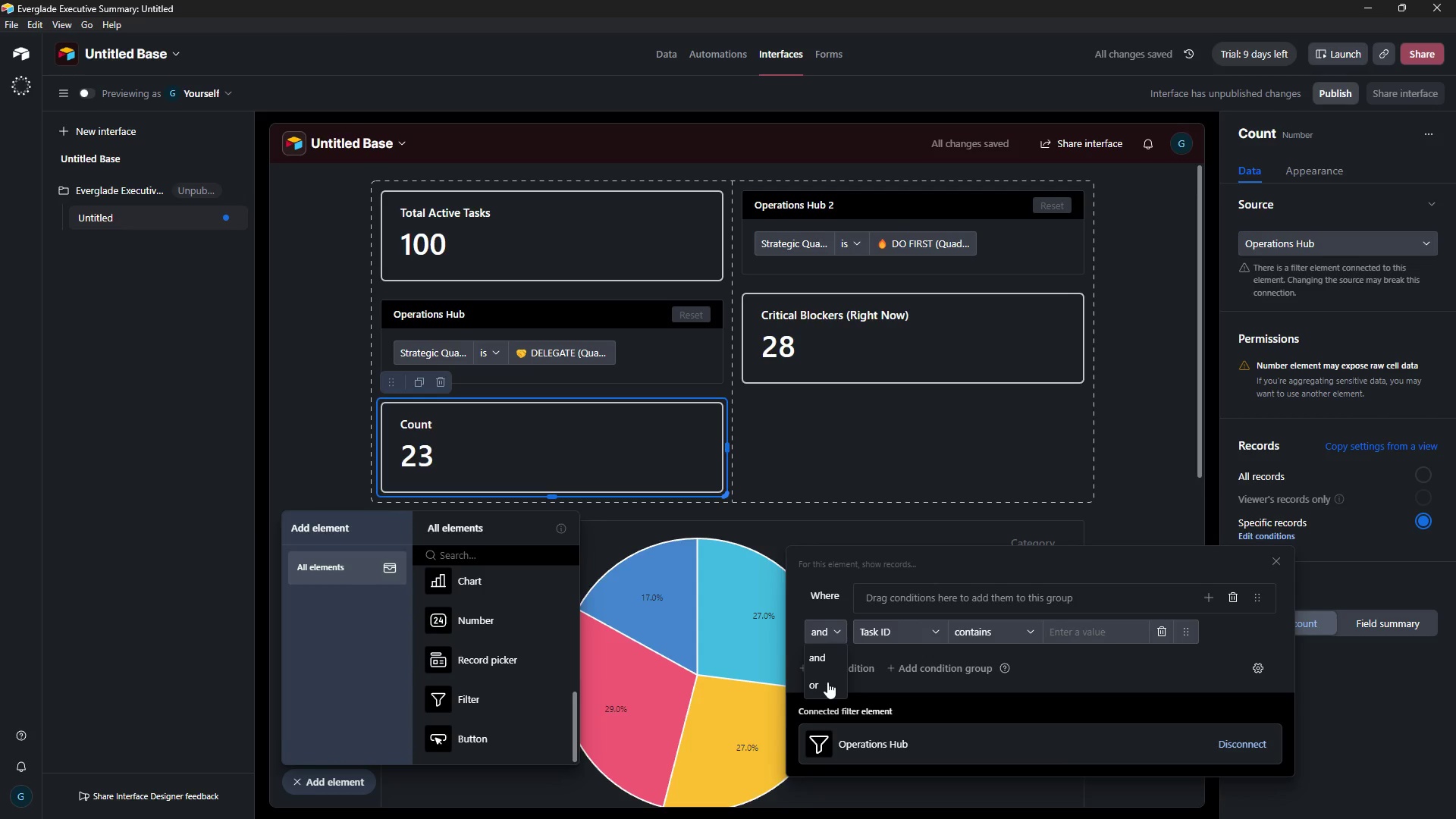 
left_click([827, 682])
 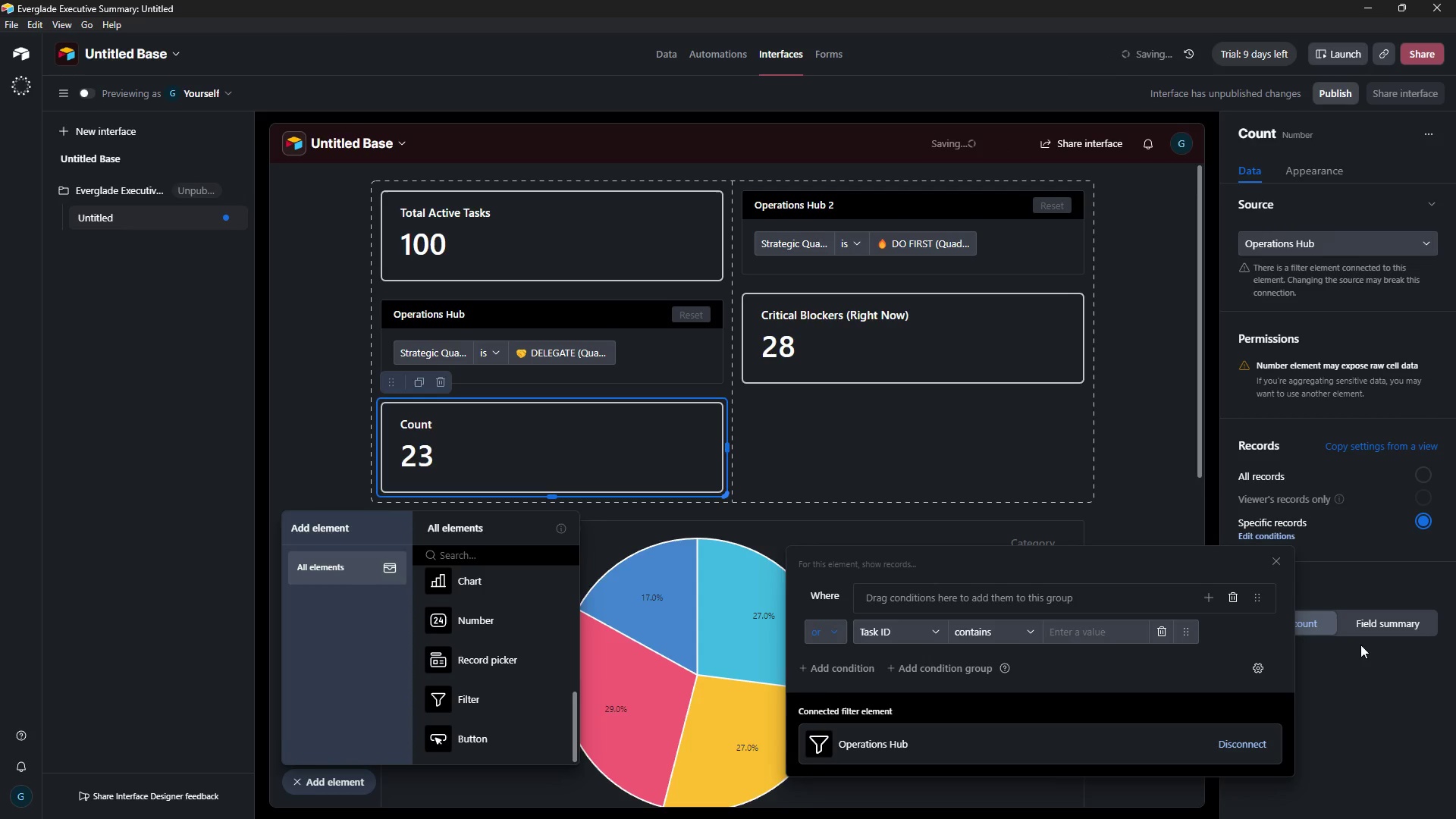 
left_click([1352, 667])
 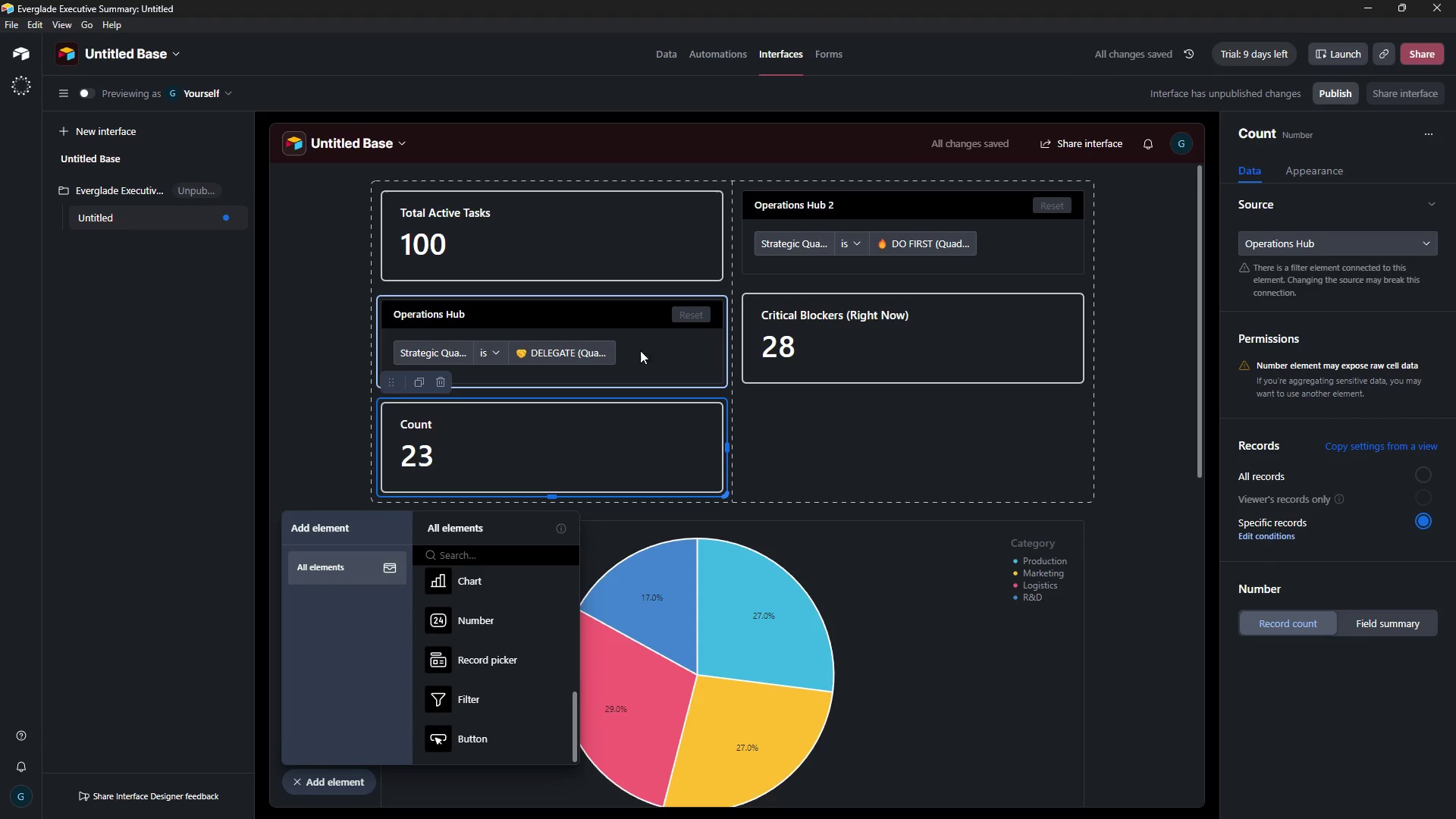 
left_click([648, 341])
 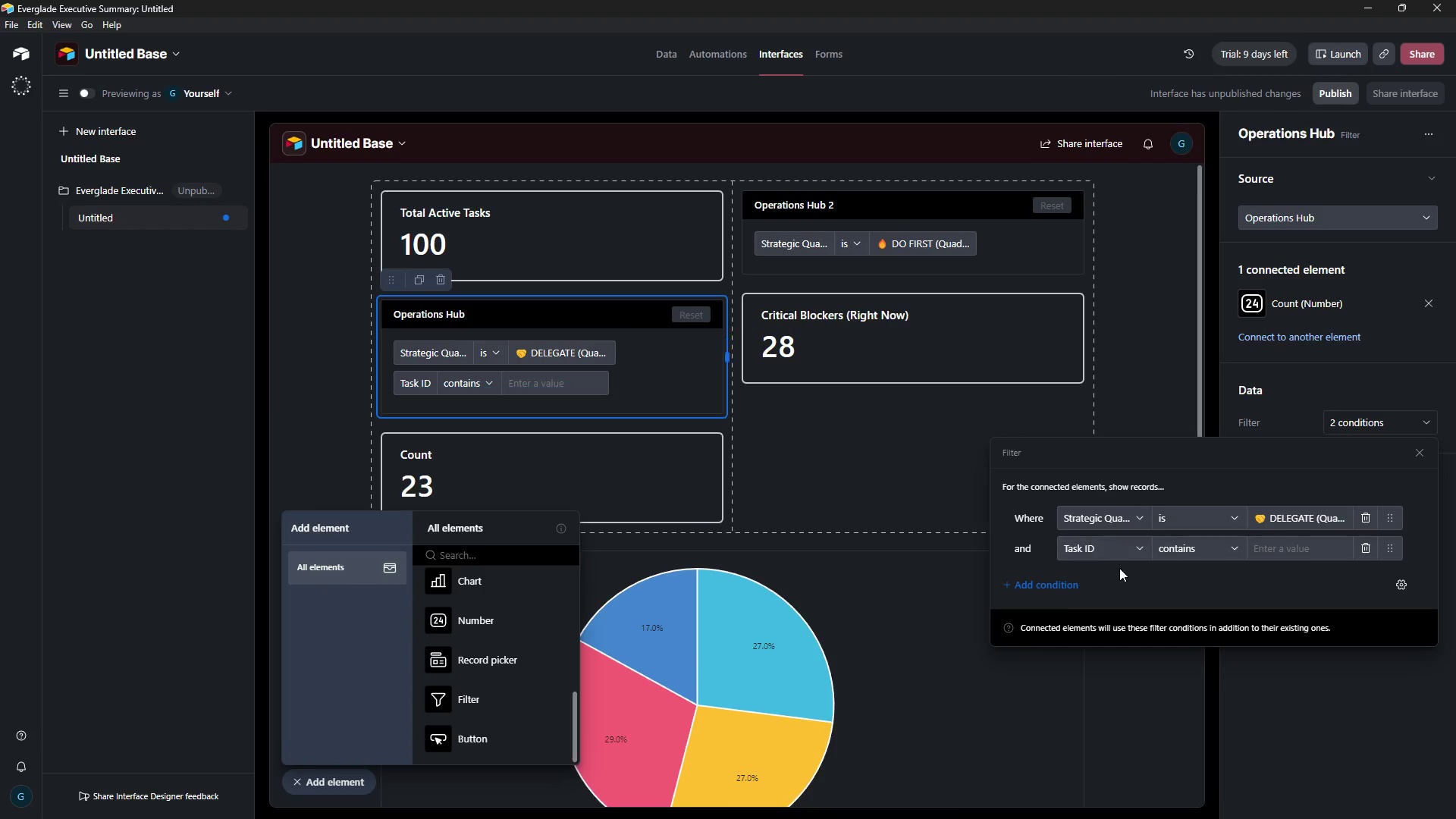 
wait(5.8)
 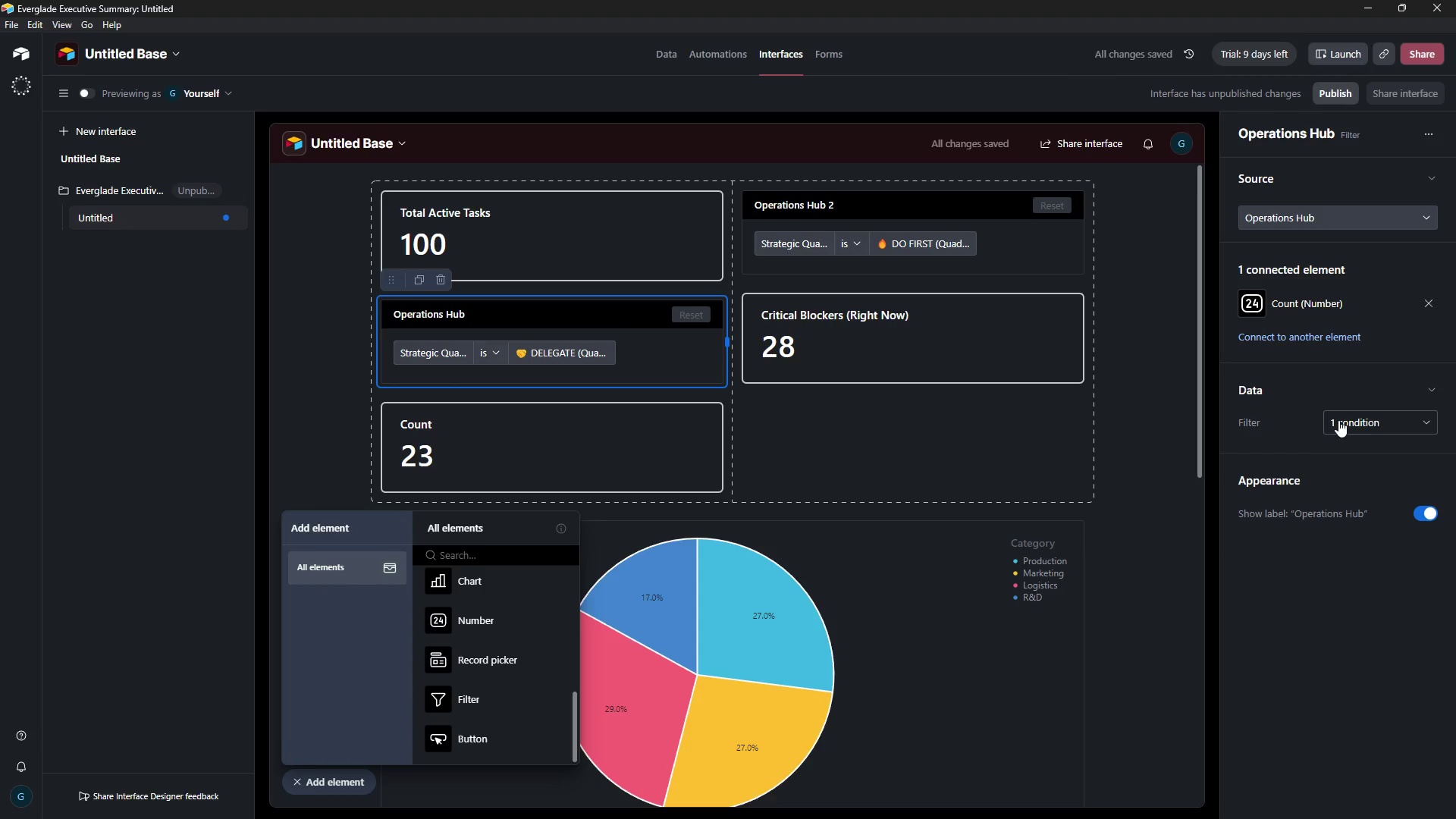 
left_click([1018, 550])
 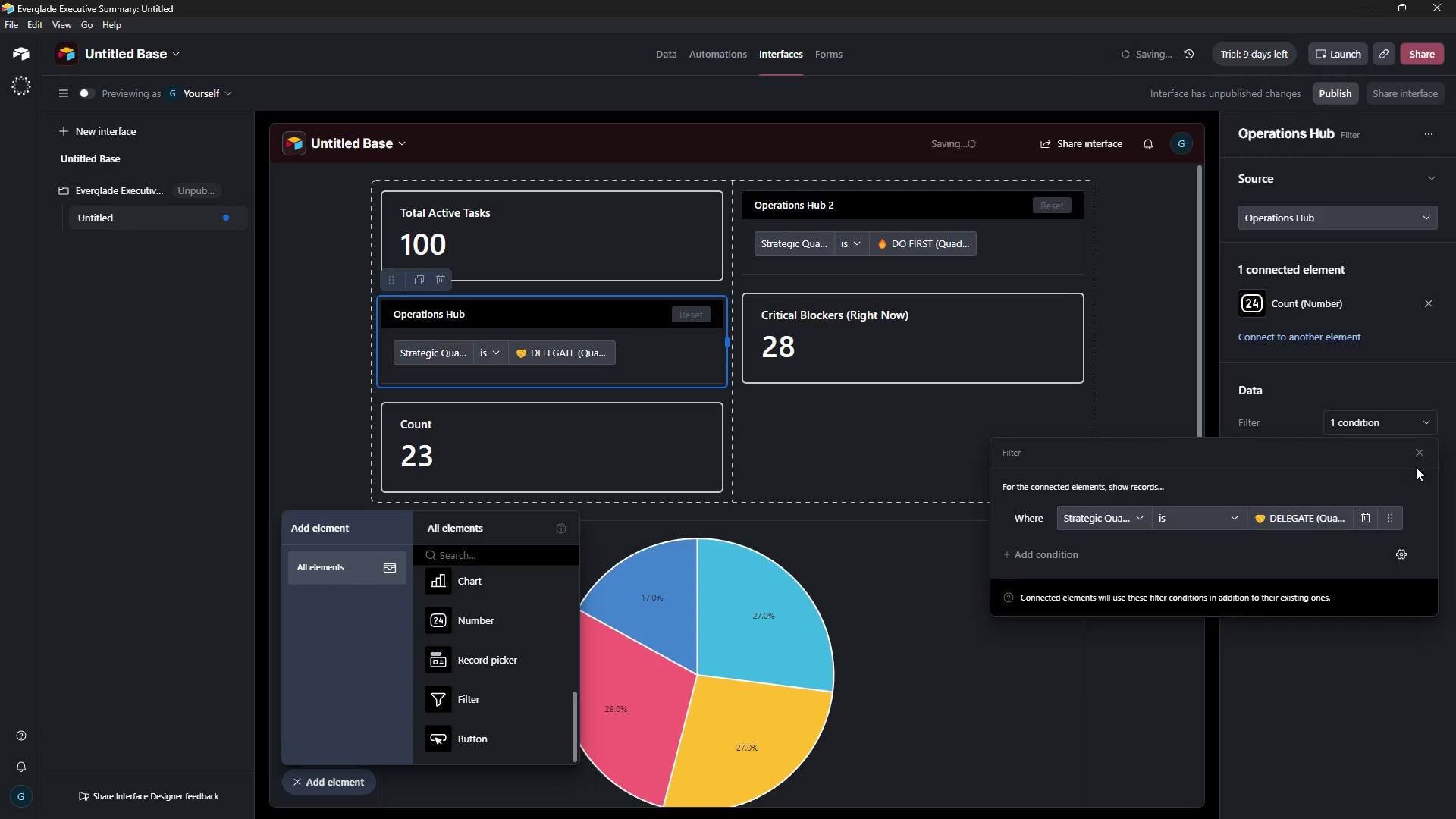 
left_click([1421, 457])
 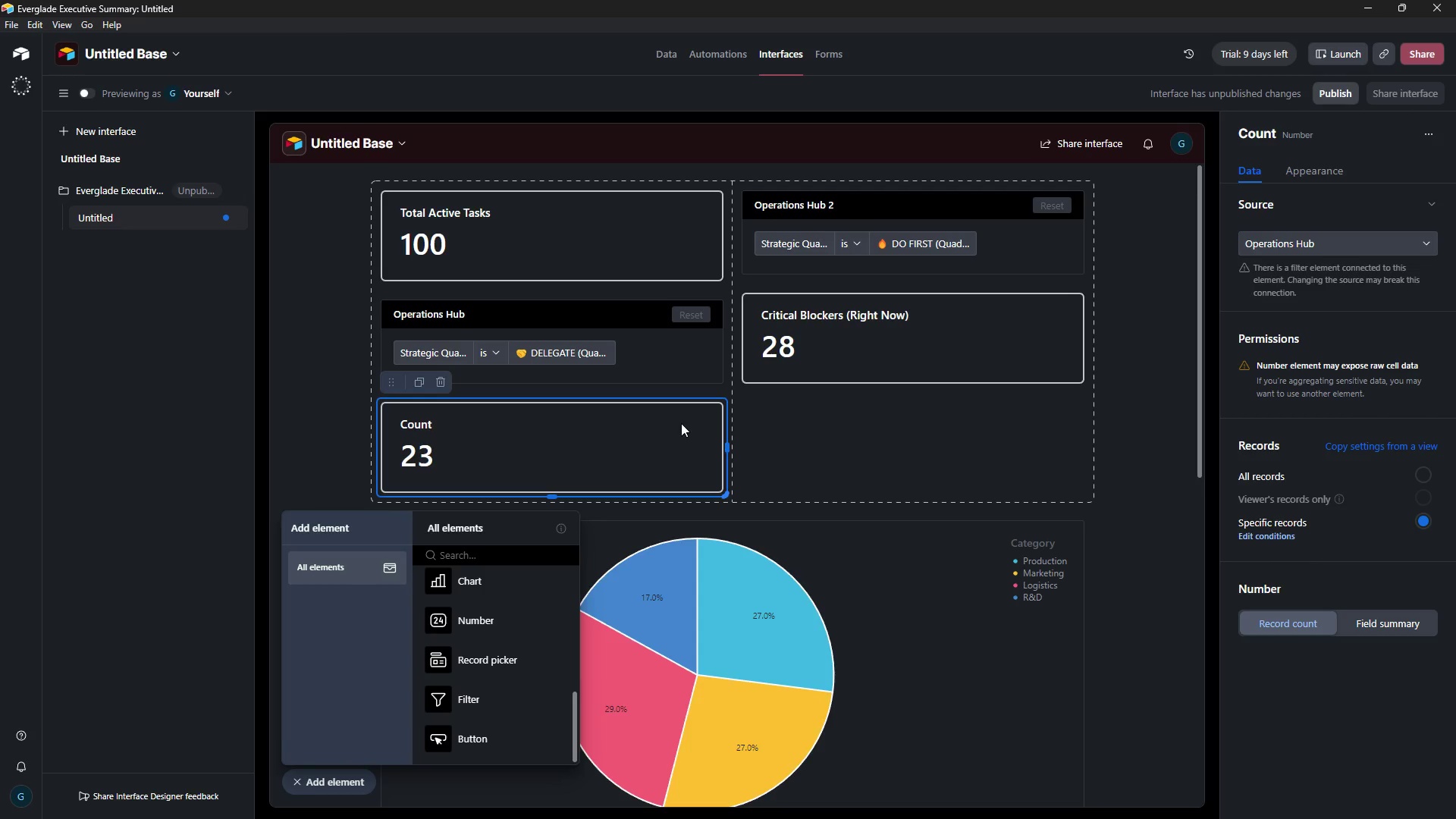 
wait(7.74)
 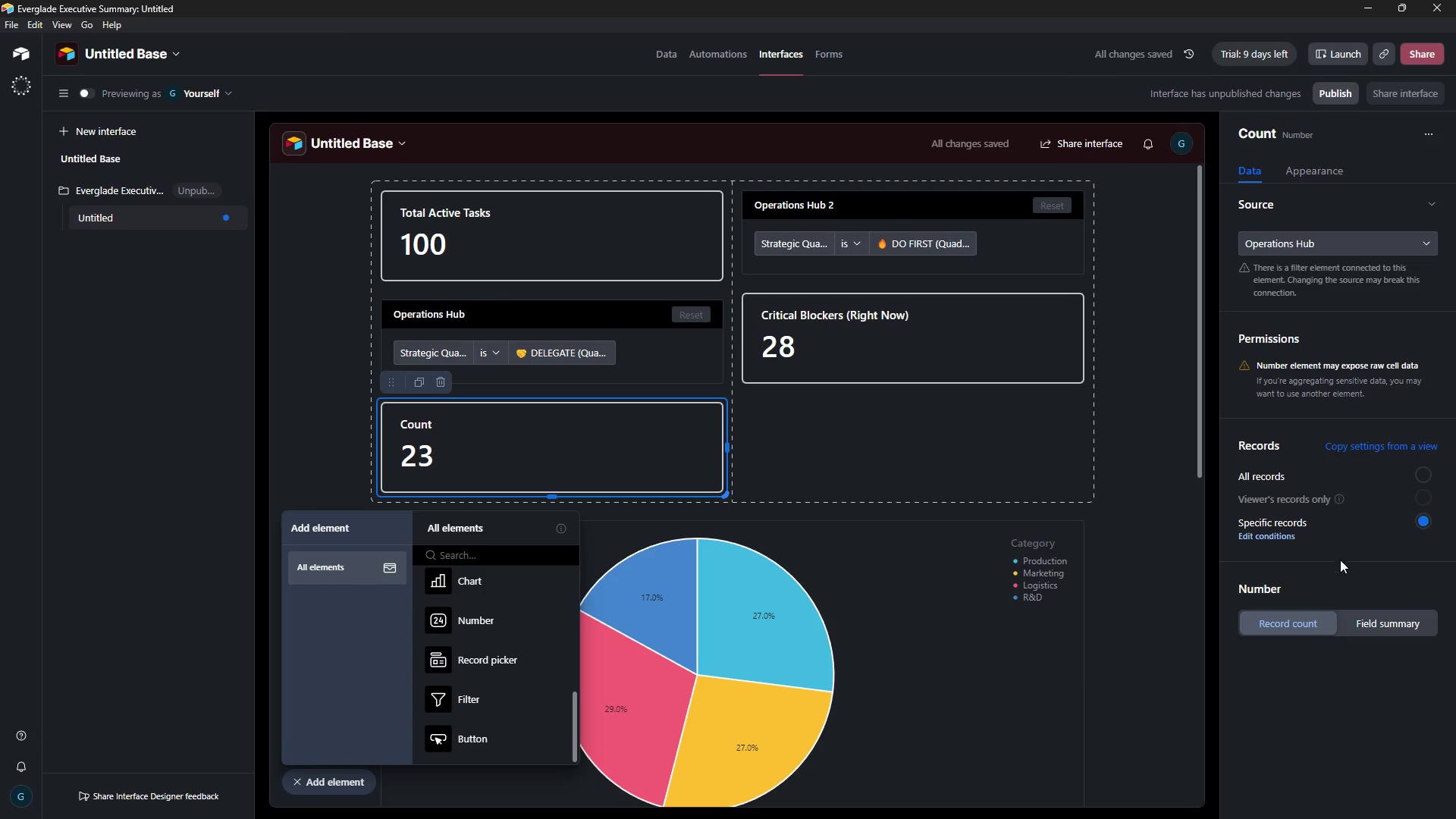 
mouse_move([1255, 536])
 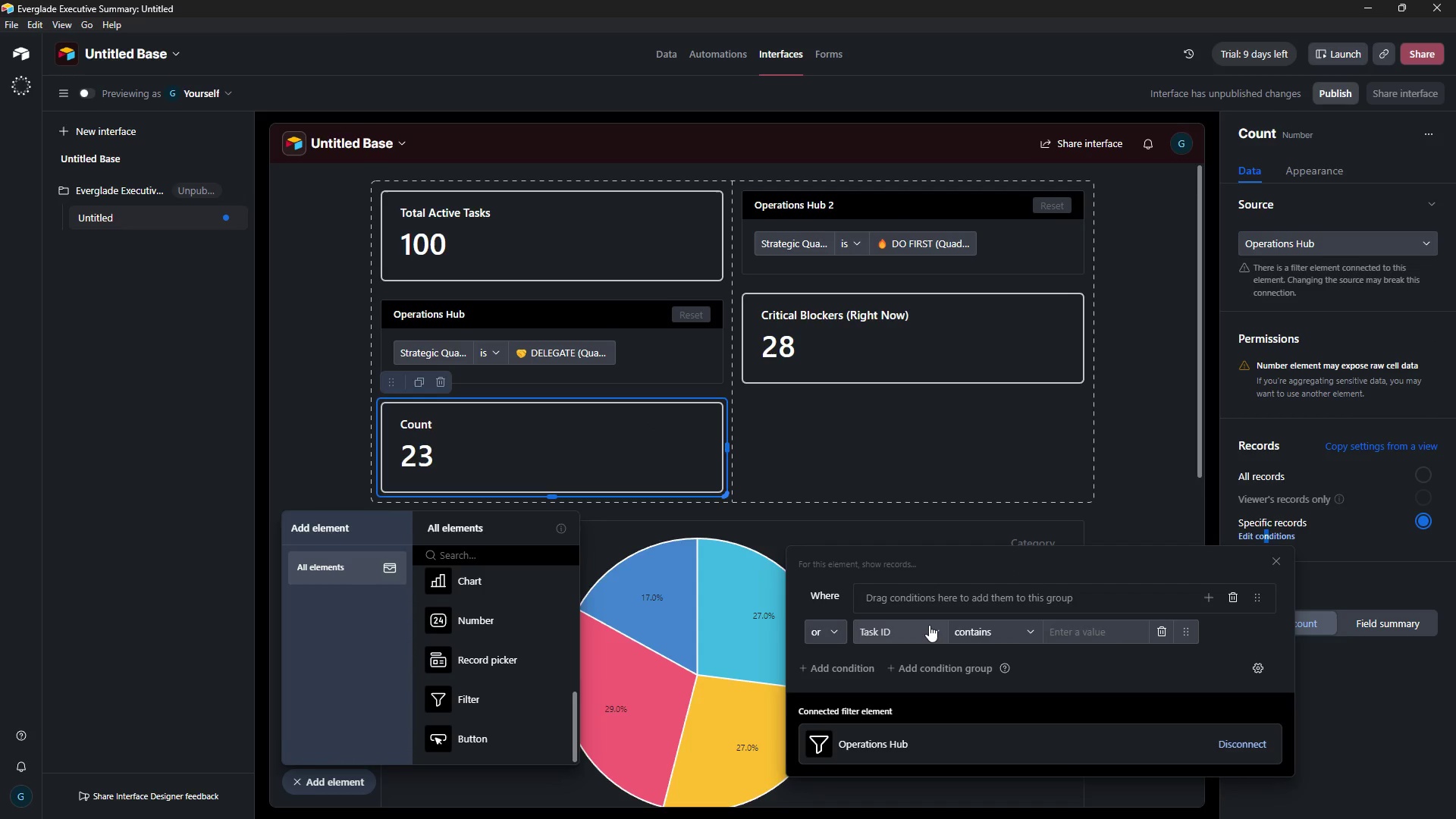 
left_click([929, 625])
 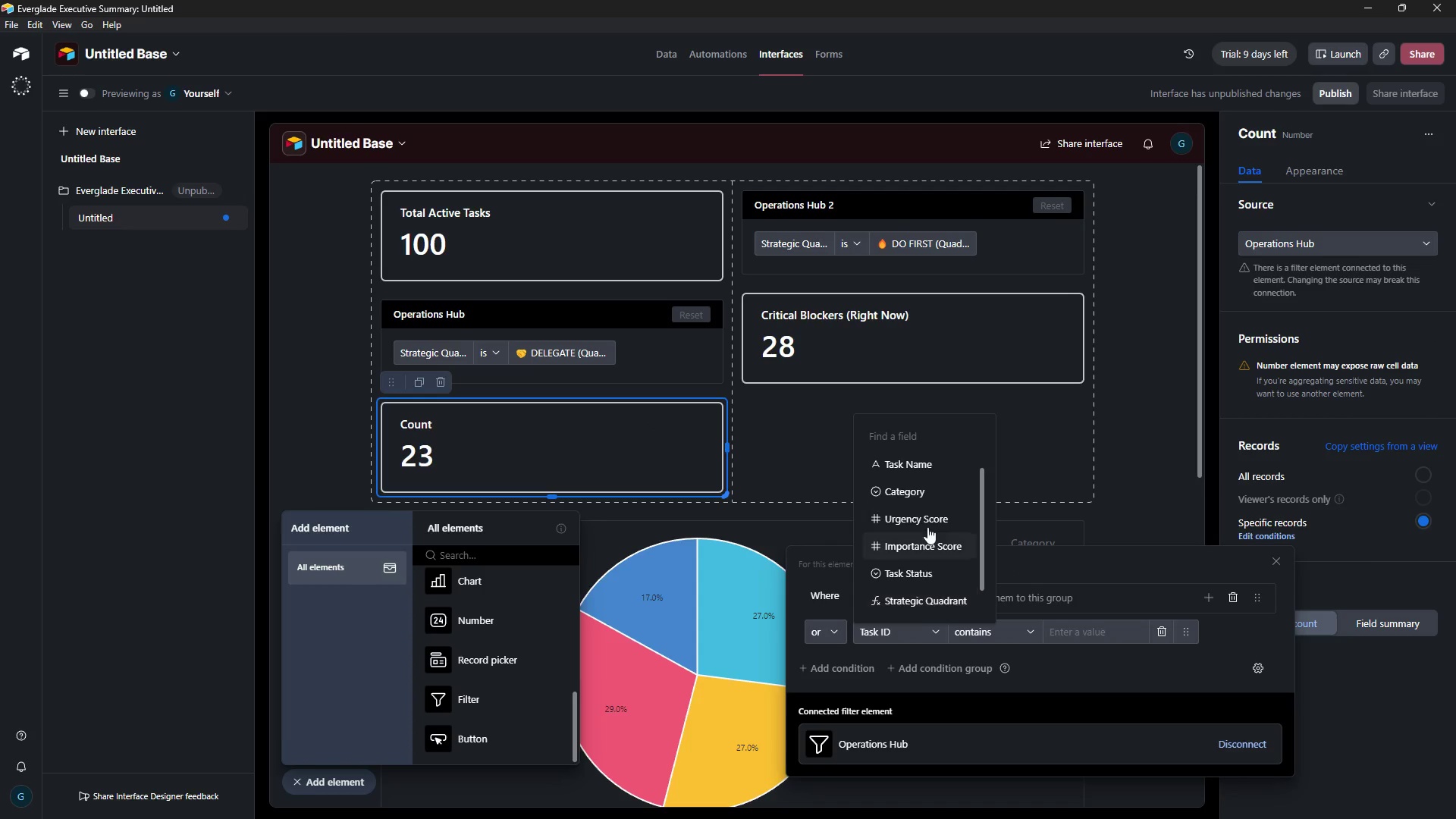 
scroll: coordinate [927, 524], scroll_direction: down, amount: 1.0
 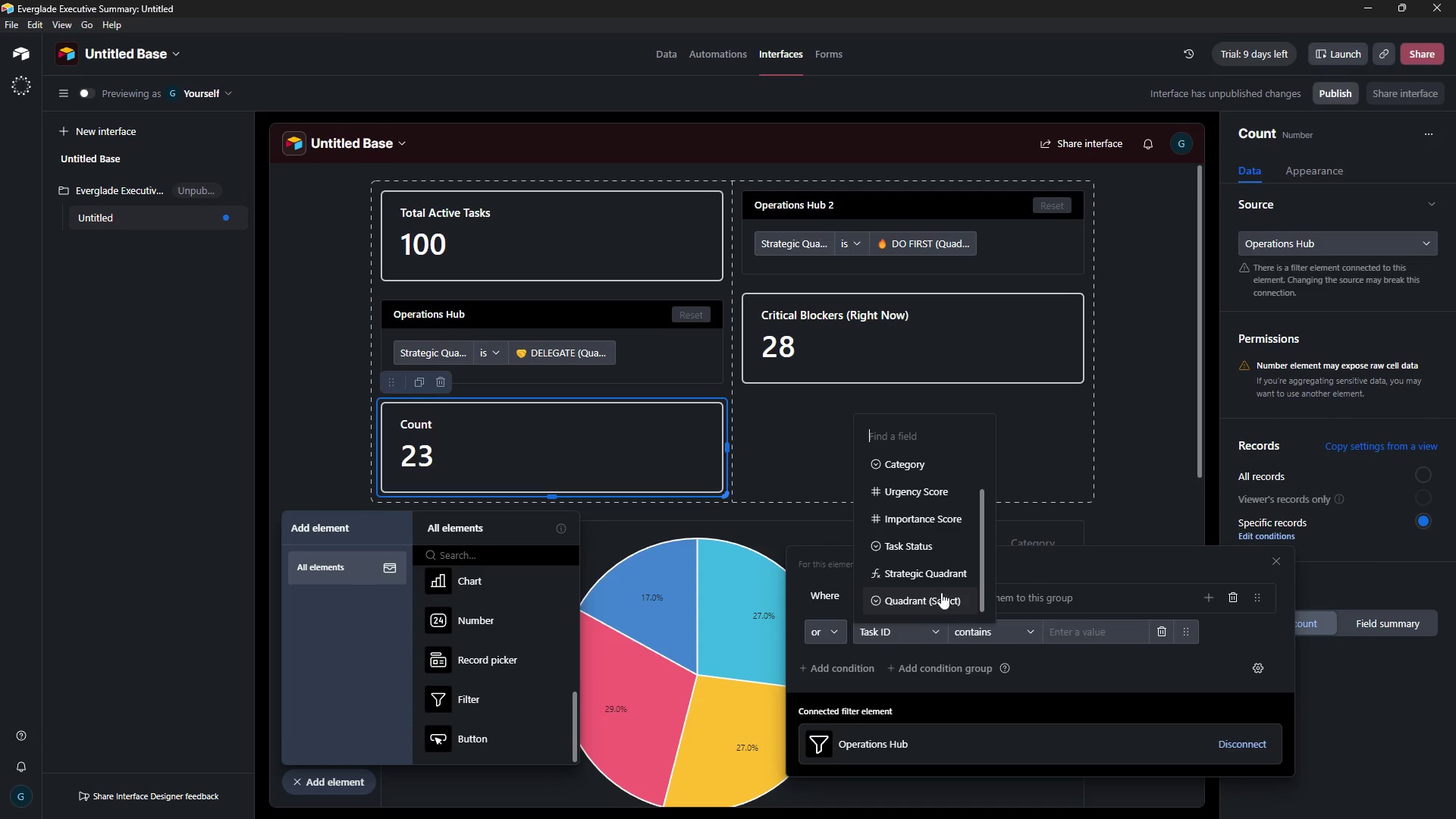 
mouse_move([927, 590])
 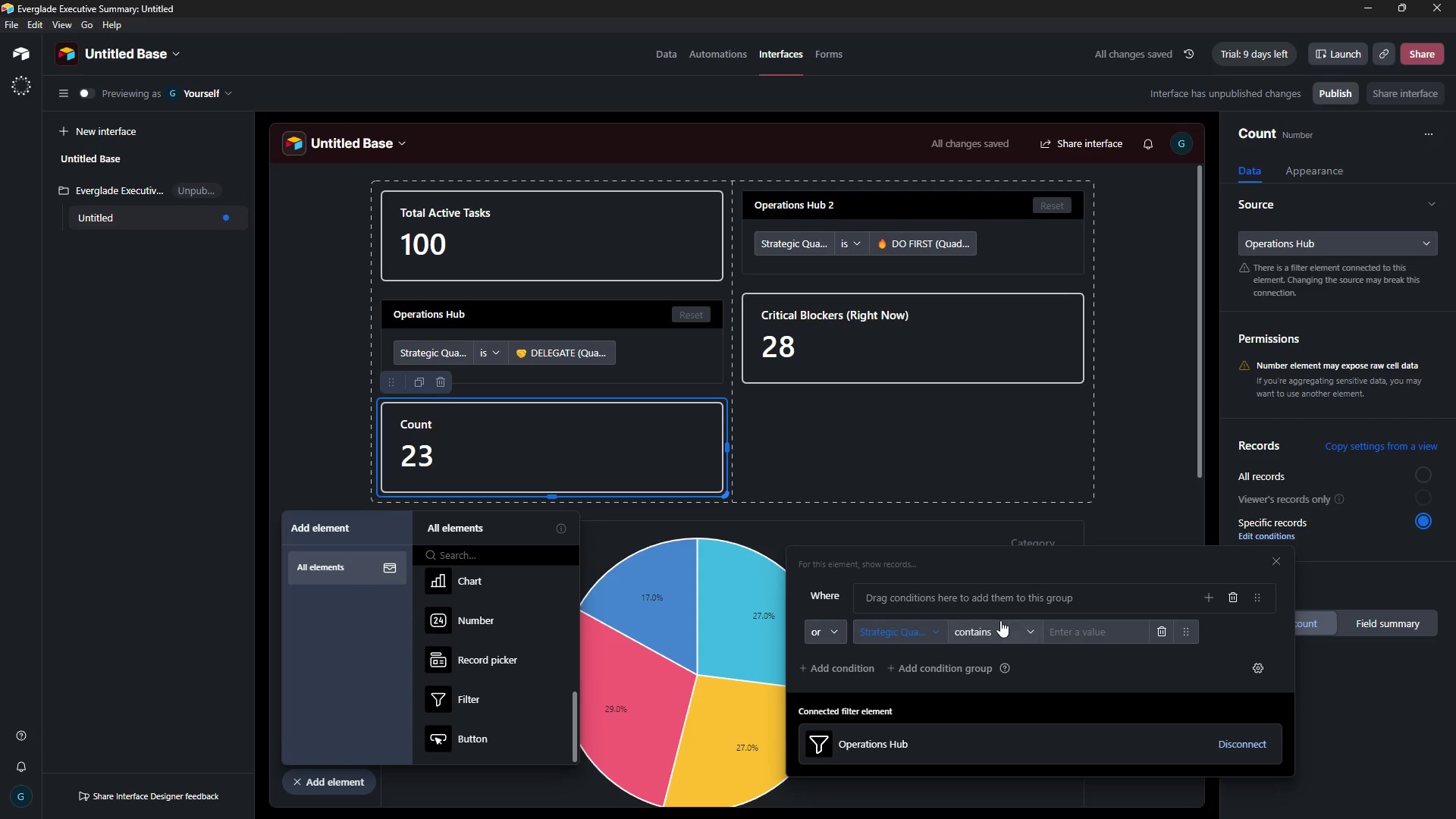 
left_click([1006, 630])
 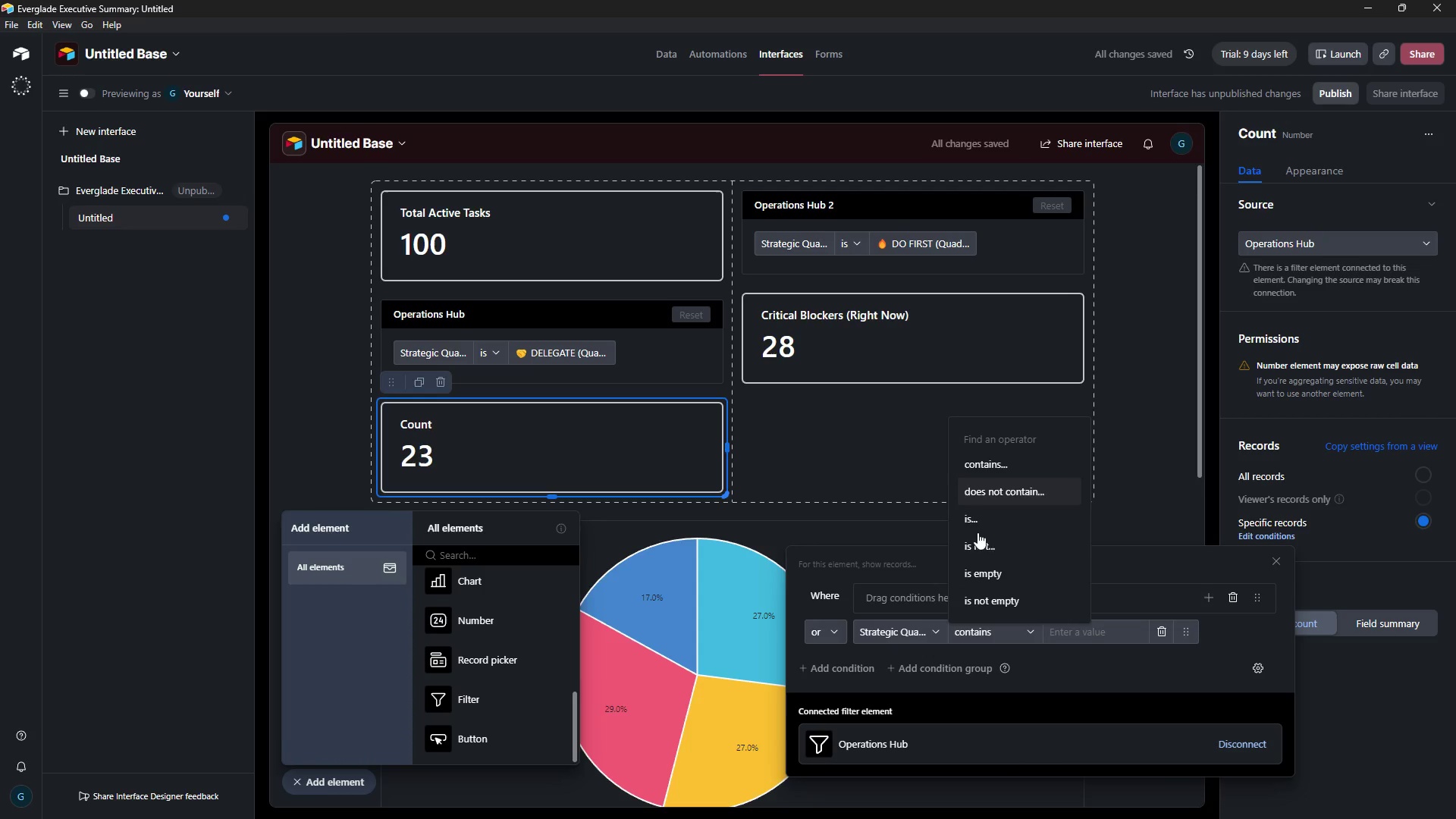 
left_click([977, 527])